 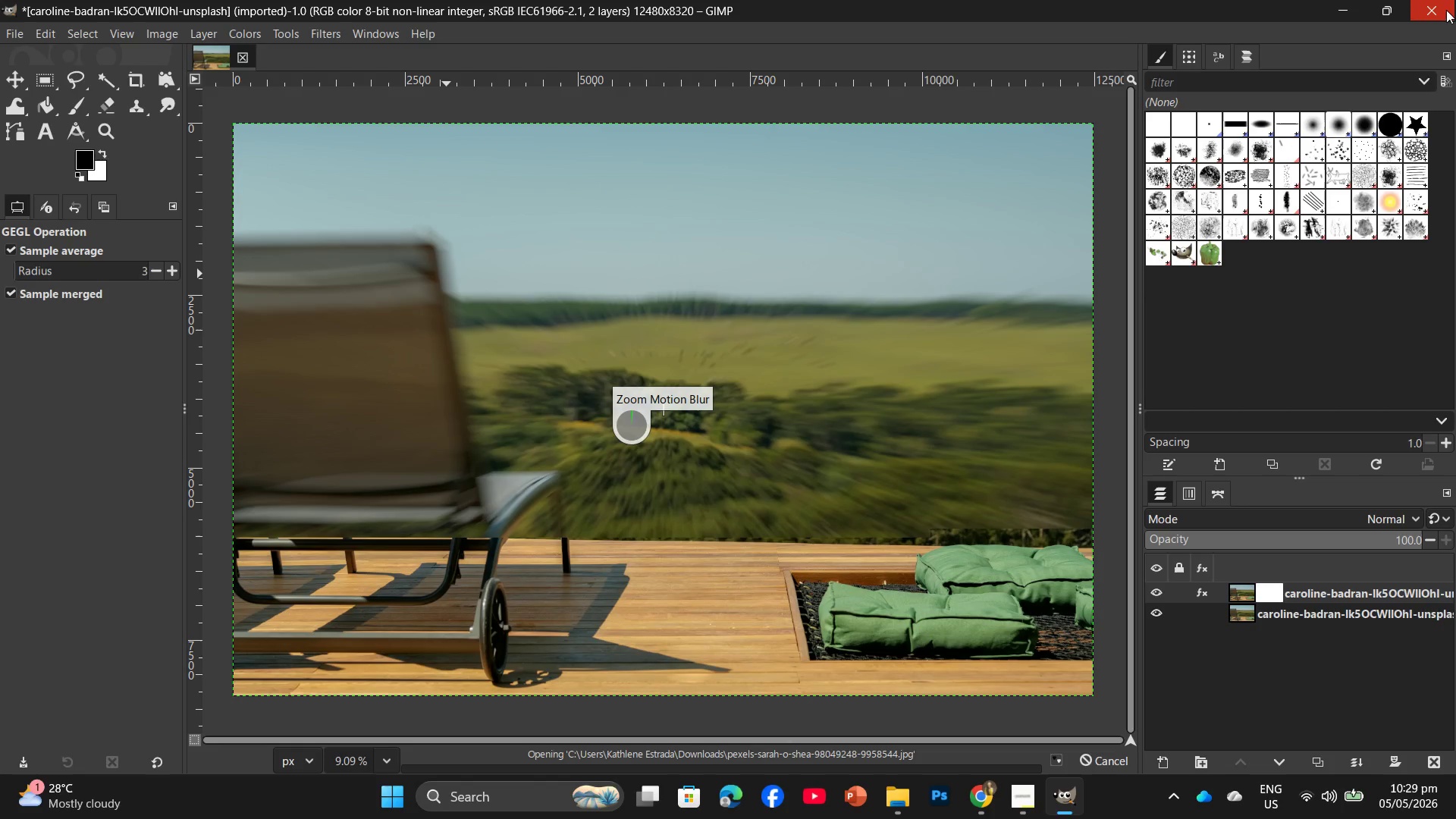 
left_click([639, 443])
 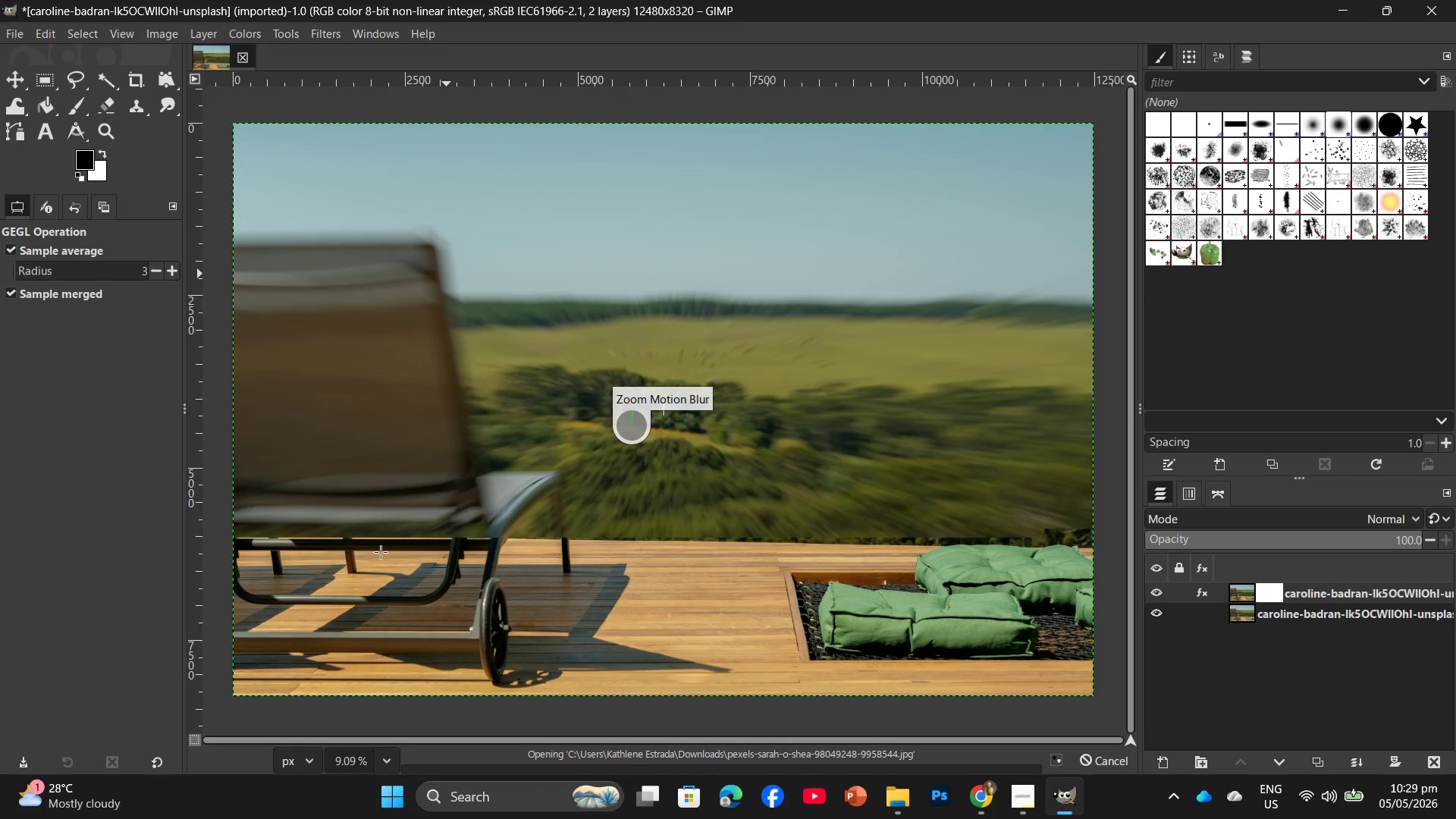 
left_click_drag(start_coordinate=[381, 552], to_coordinate=[575, 641])
 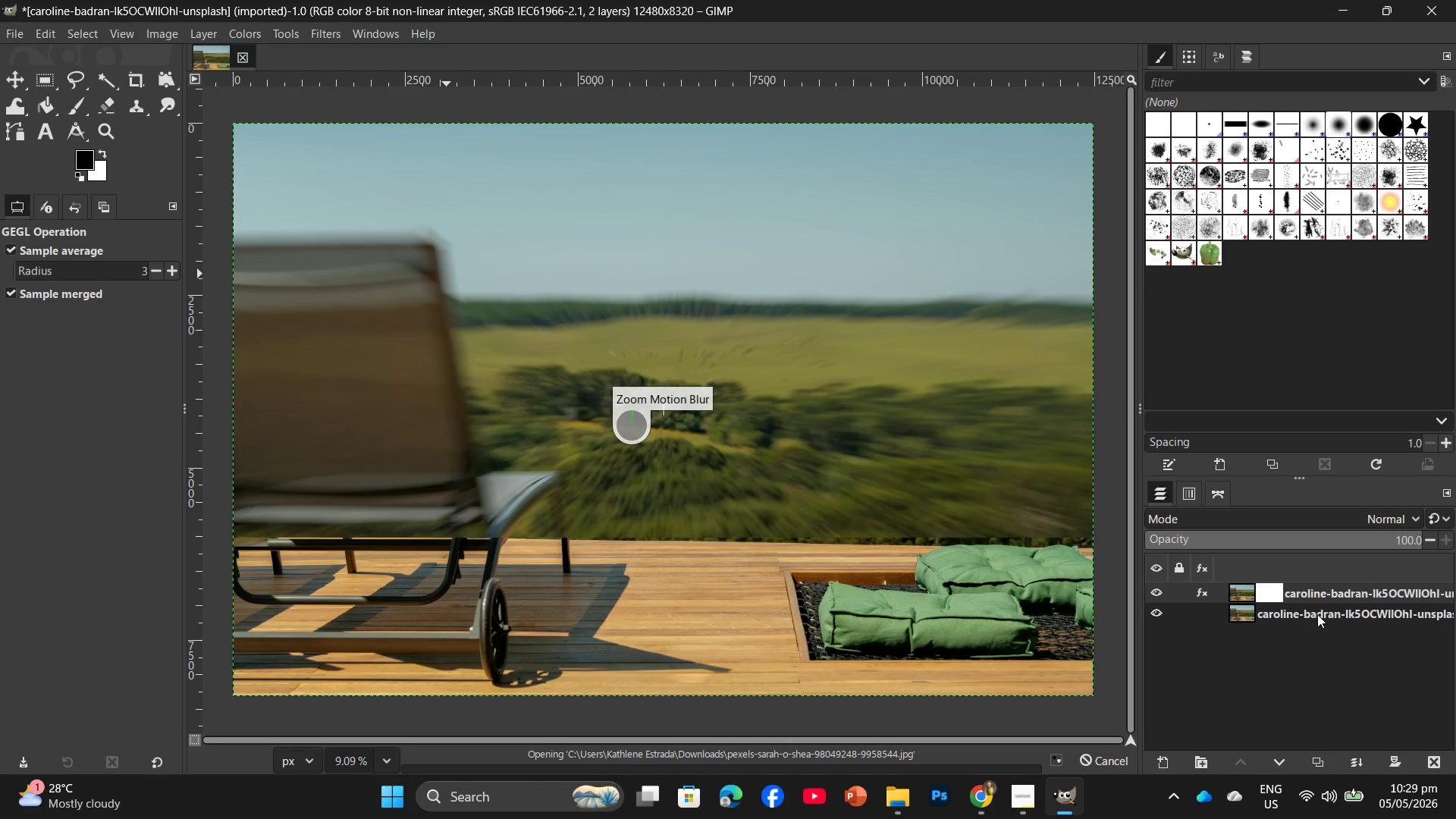 
left_click([1317, 613])
 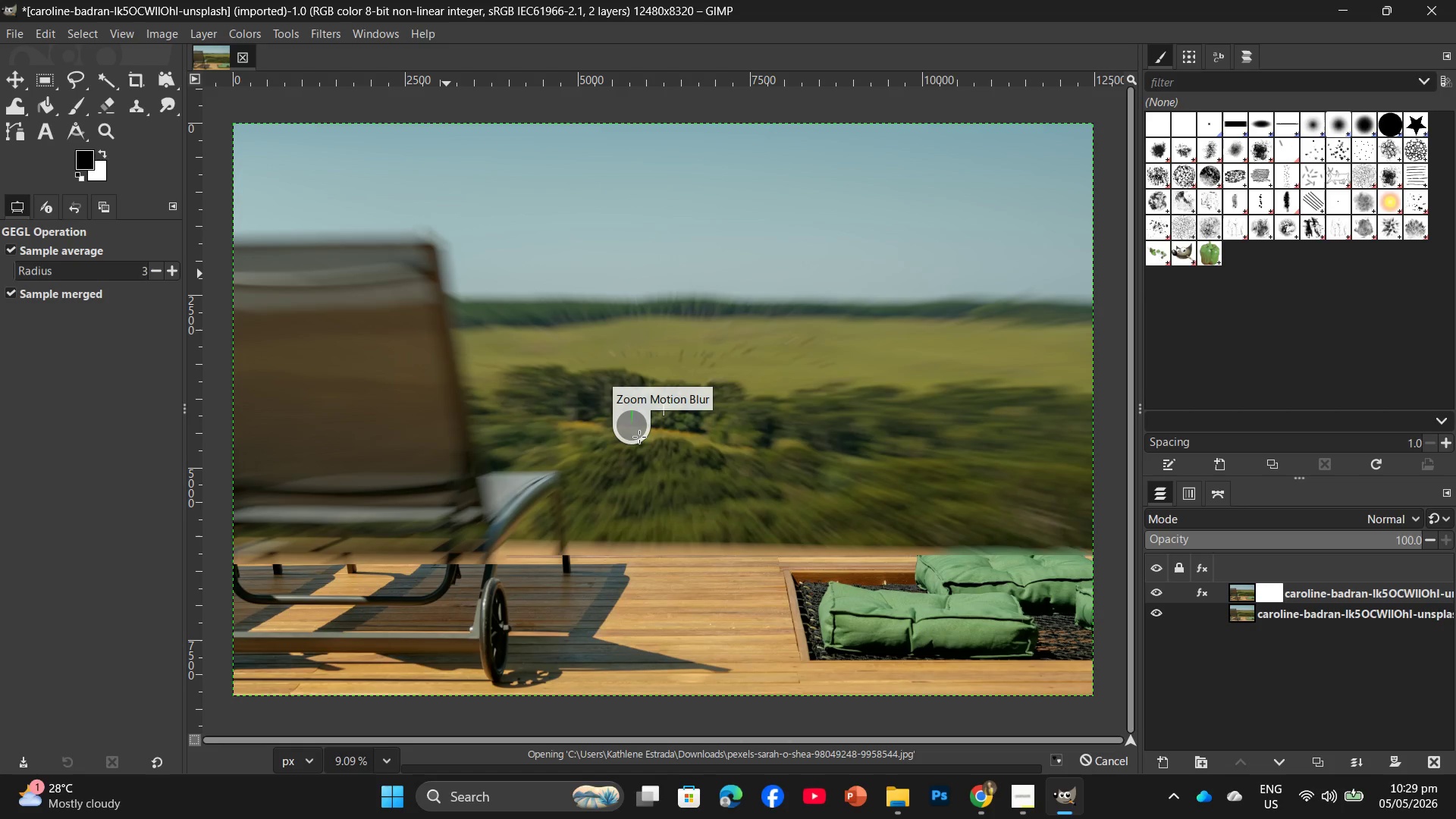 
wait(37.16)
 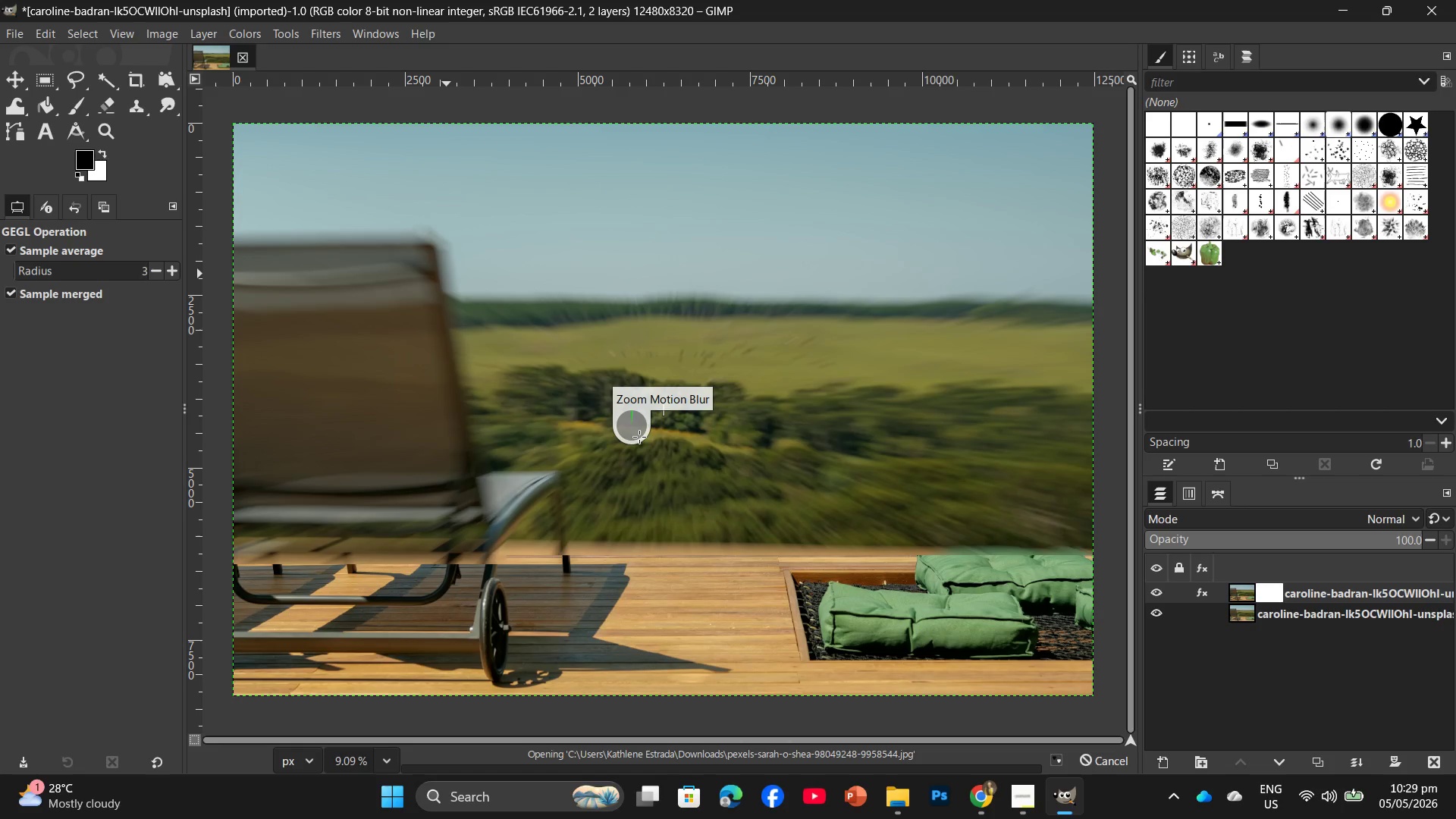 
left_click([973, 790])
 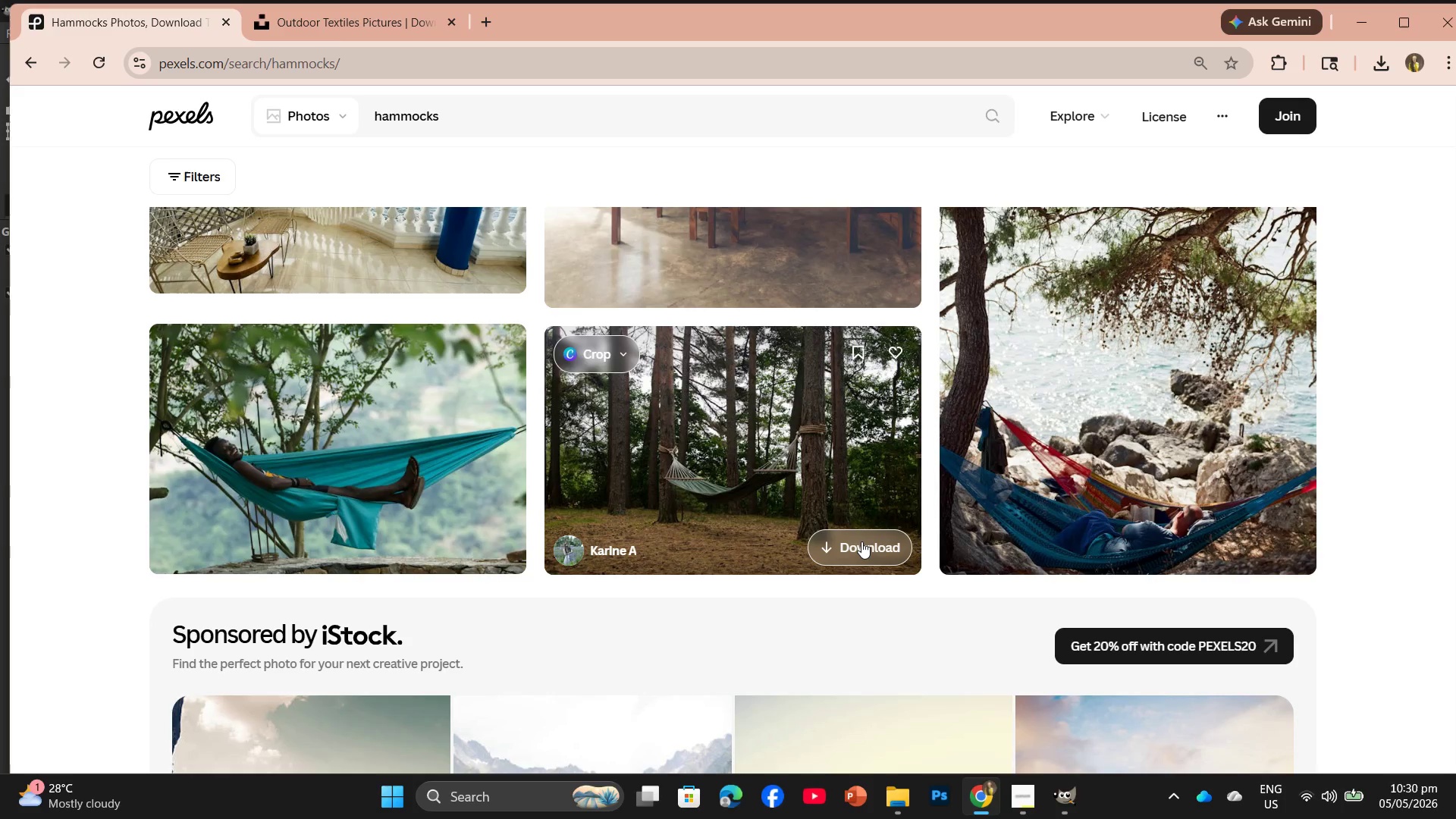 
left_click([861, 541])
 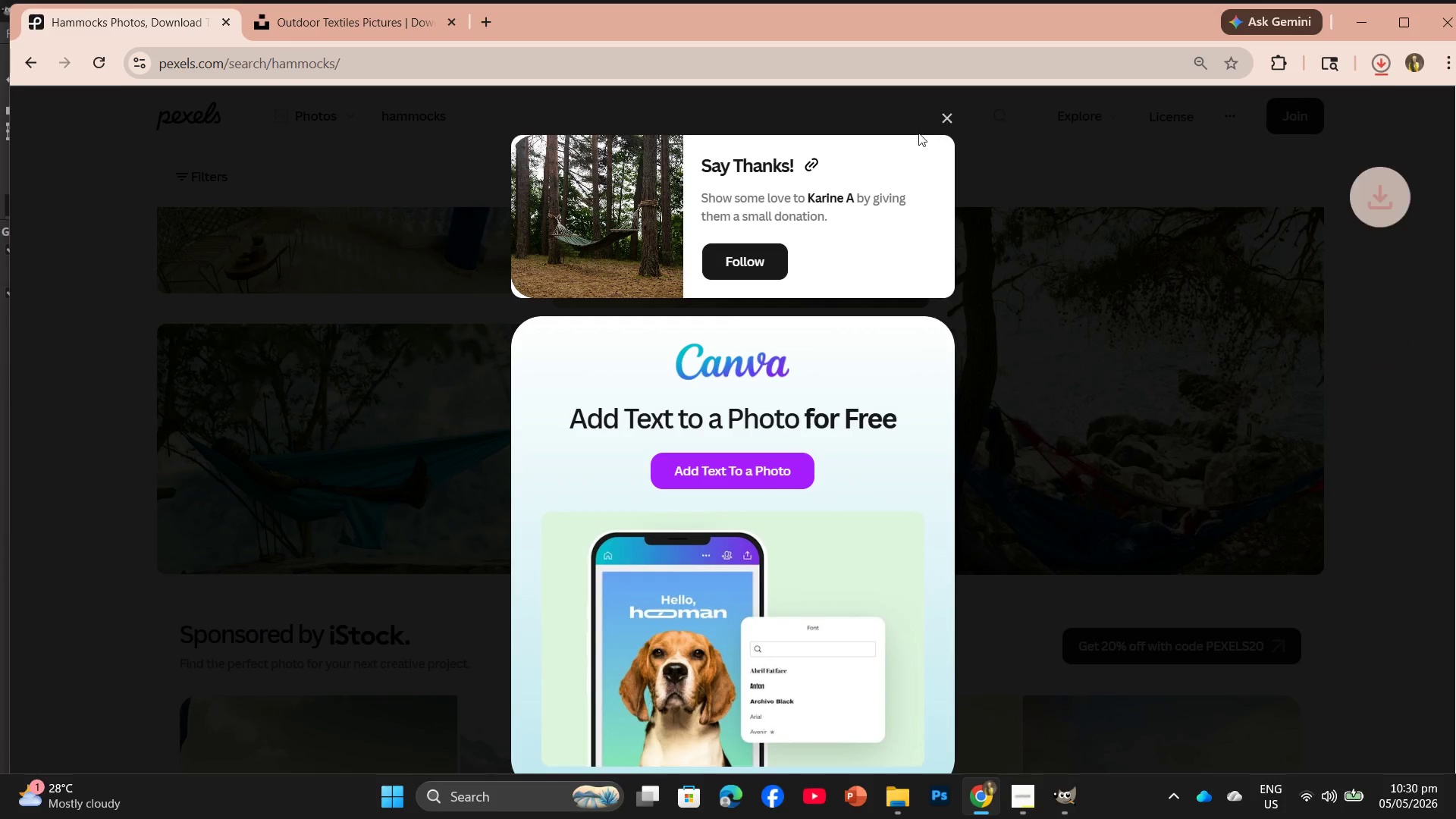 
left_click([955, 116])
 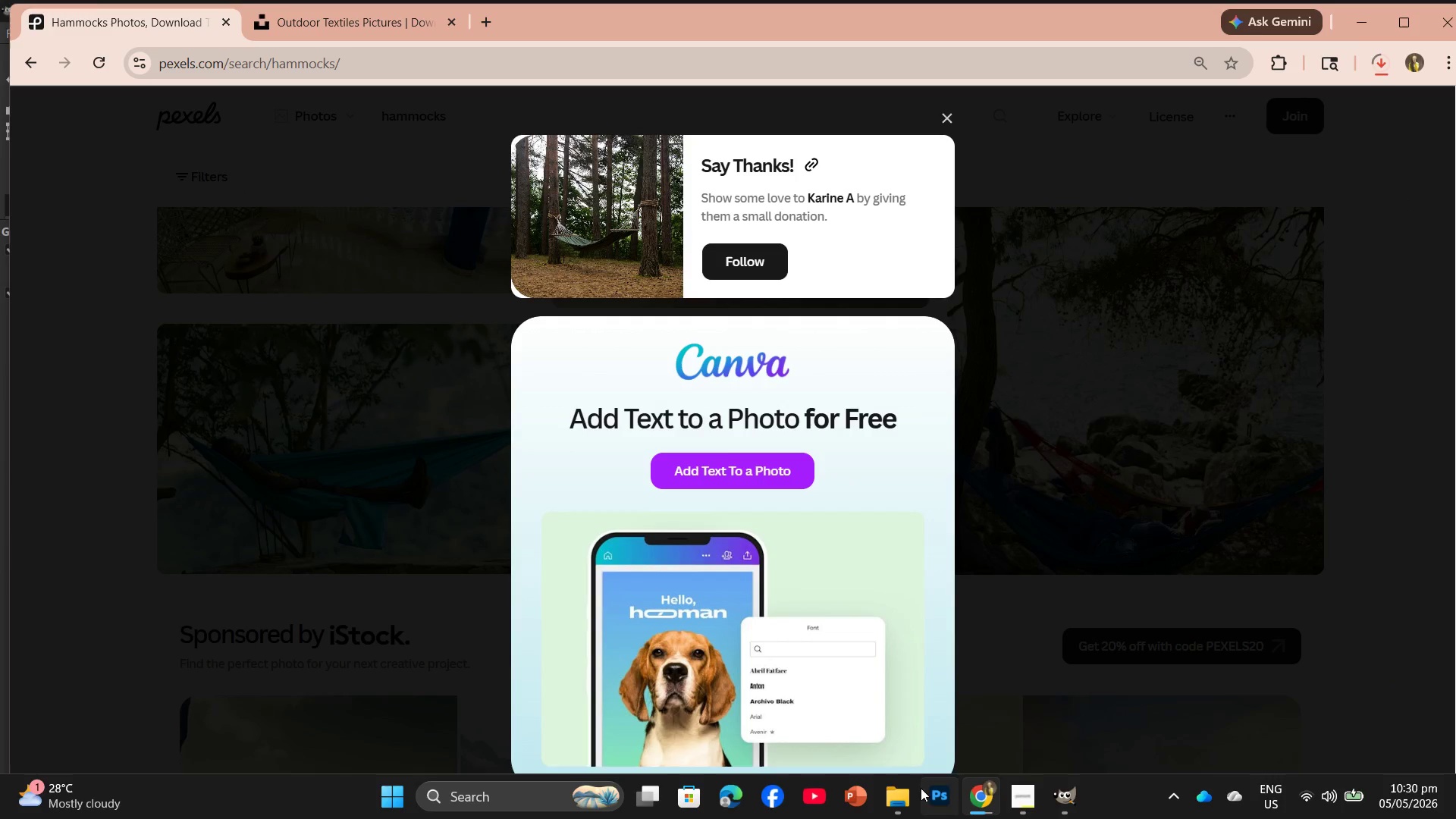 
left_click([905, 800])
 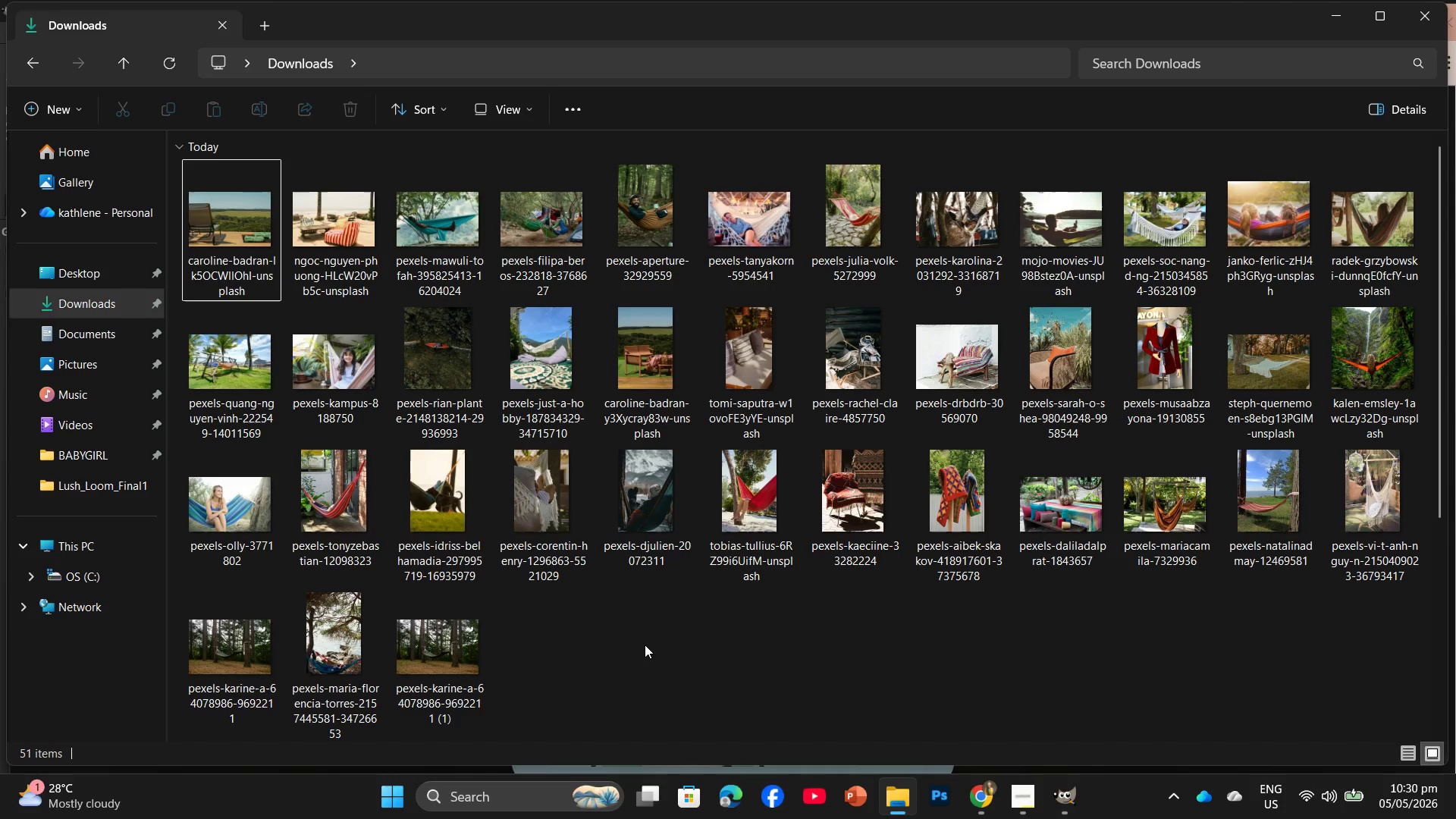 
right_click([466, 636])
 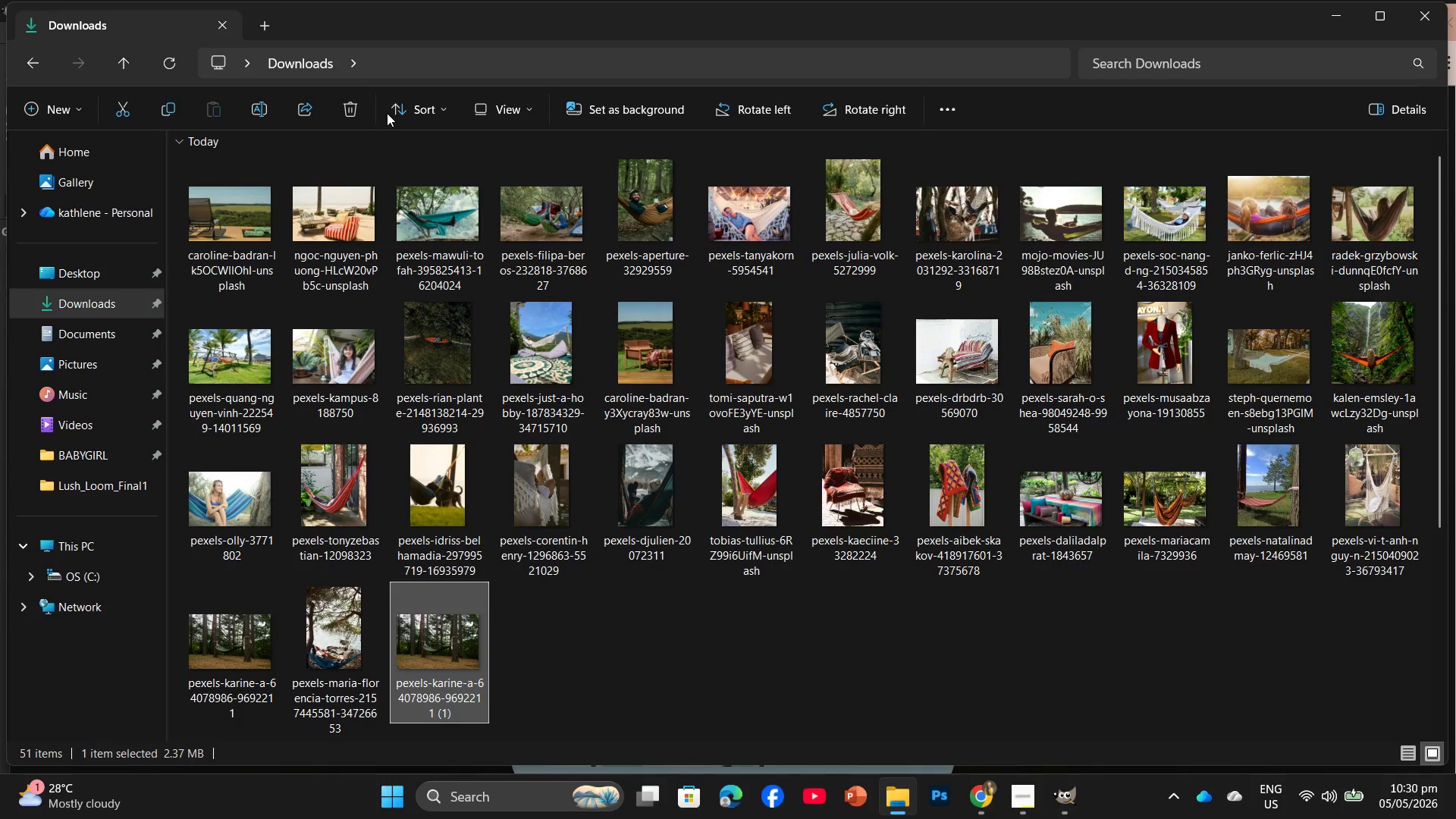 
left_click([347, 113])
 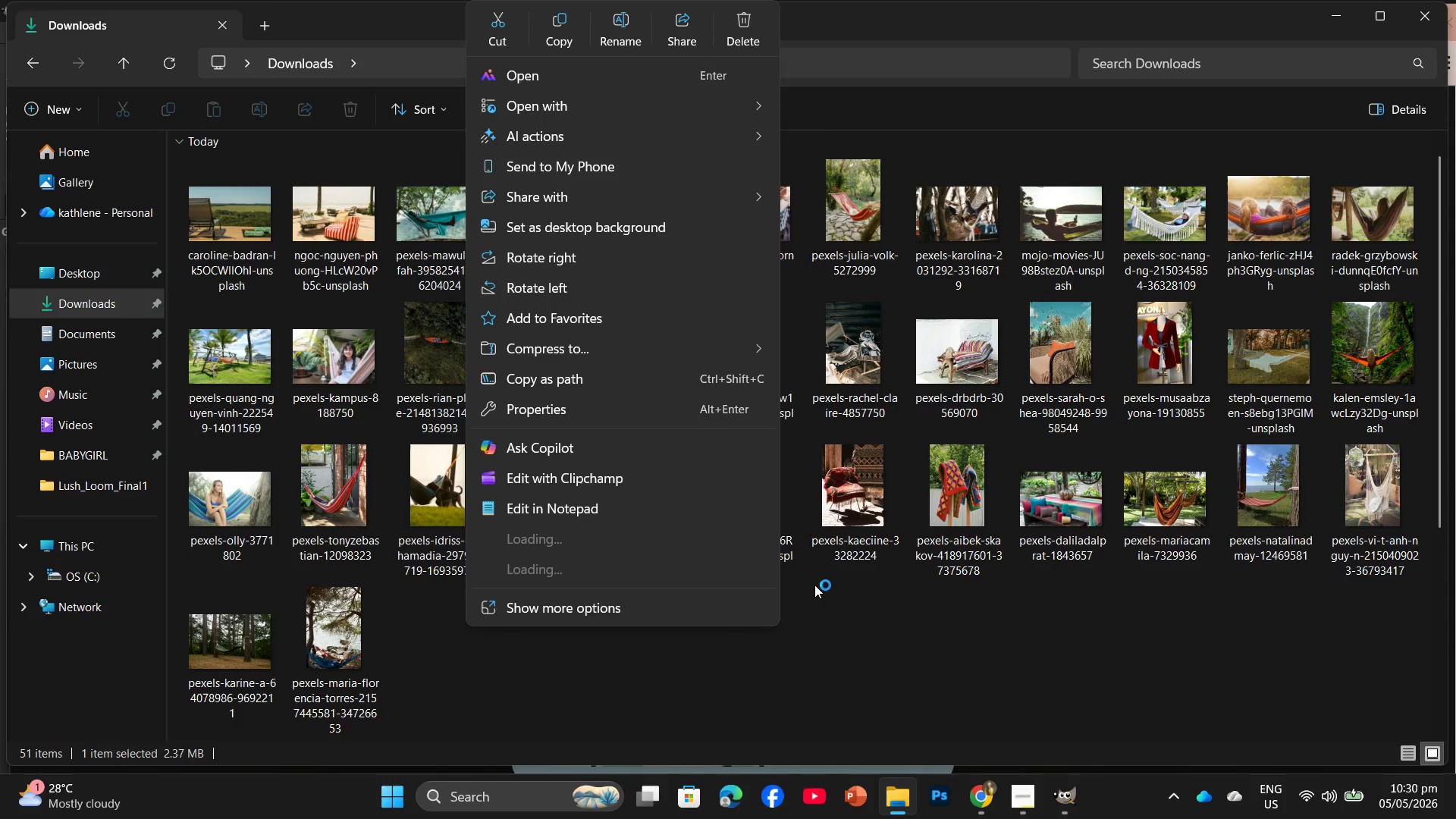 
left_click([814, 585])
 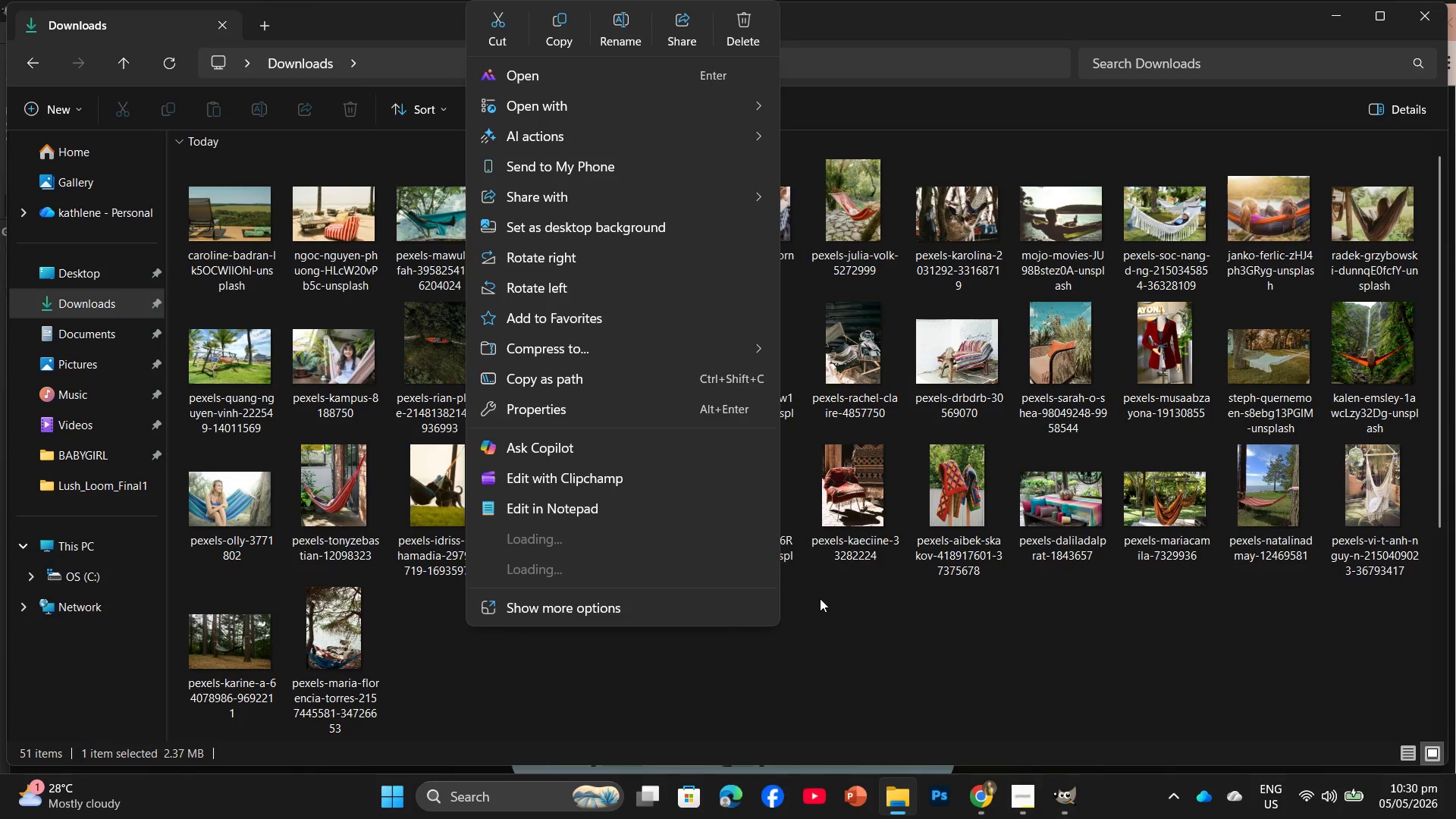 
left_click([824, 660])
 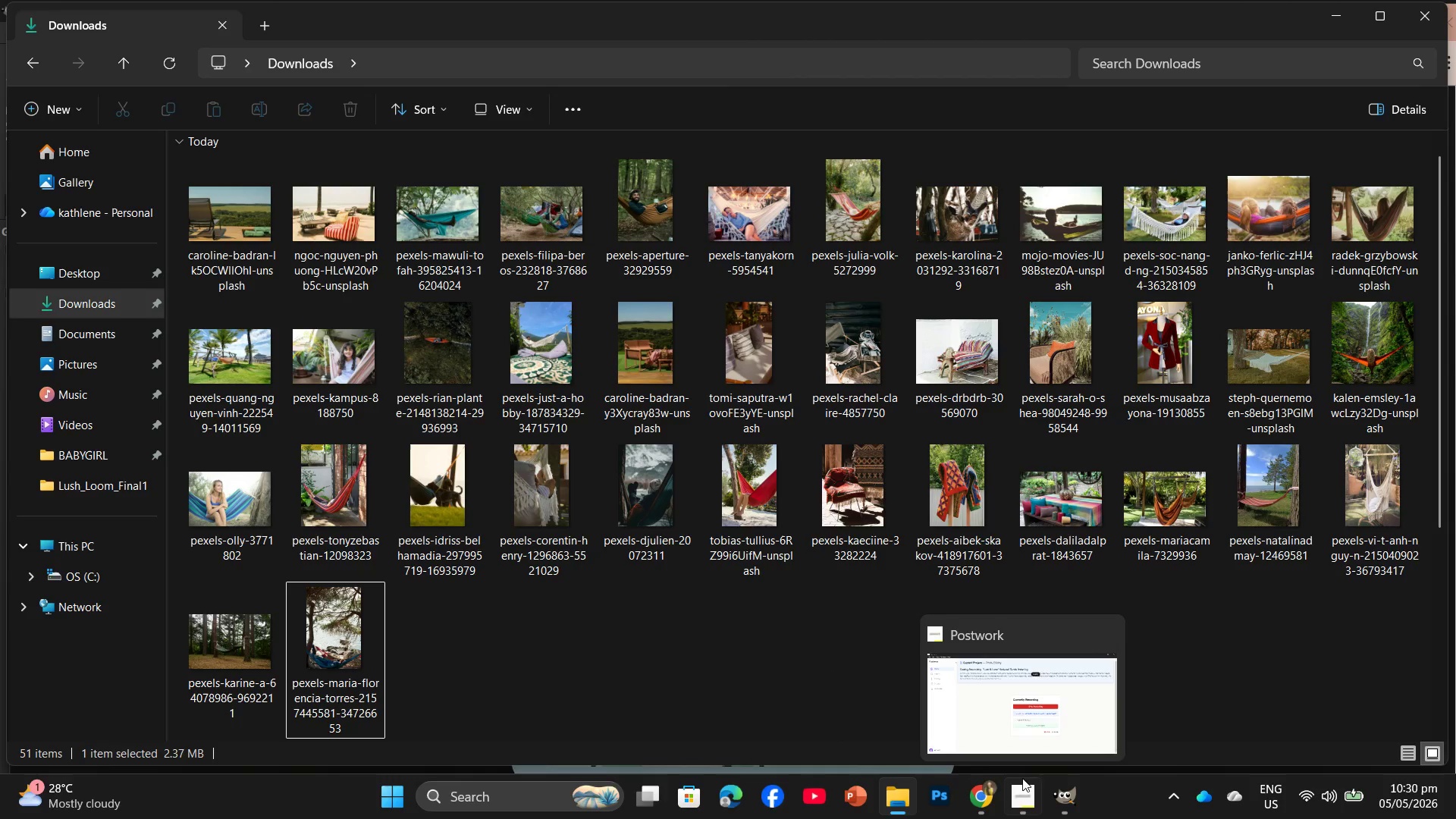 
left_click([1021, 739])